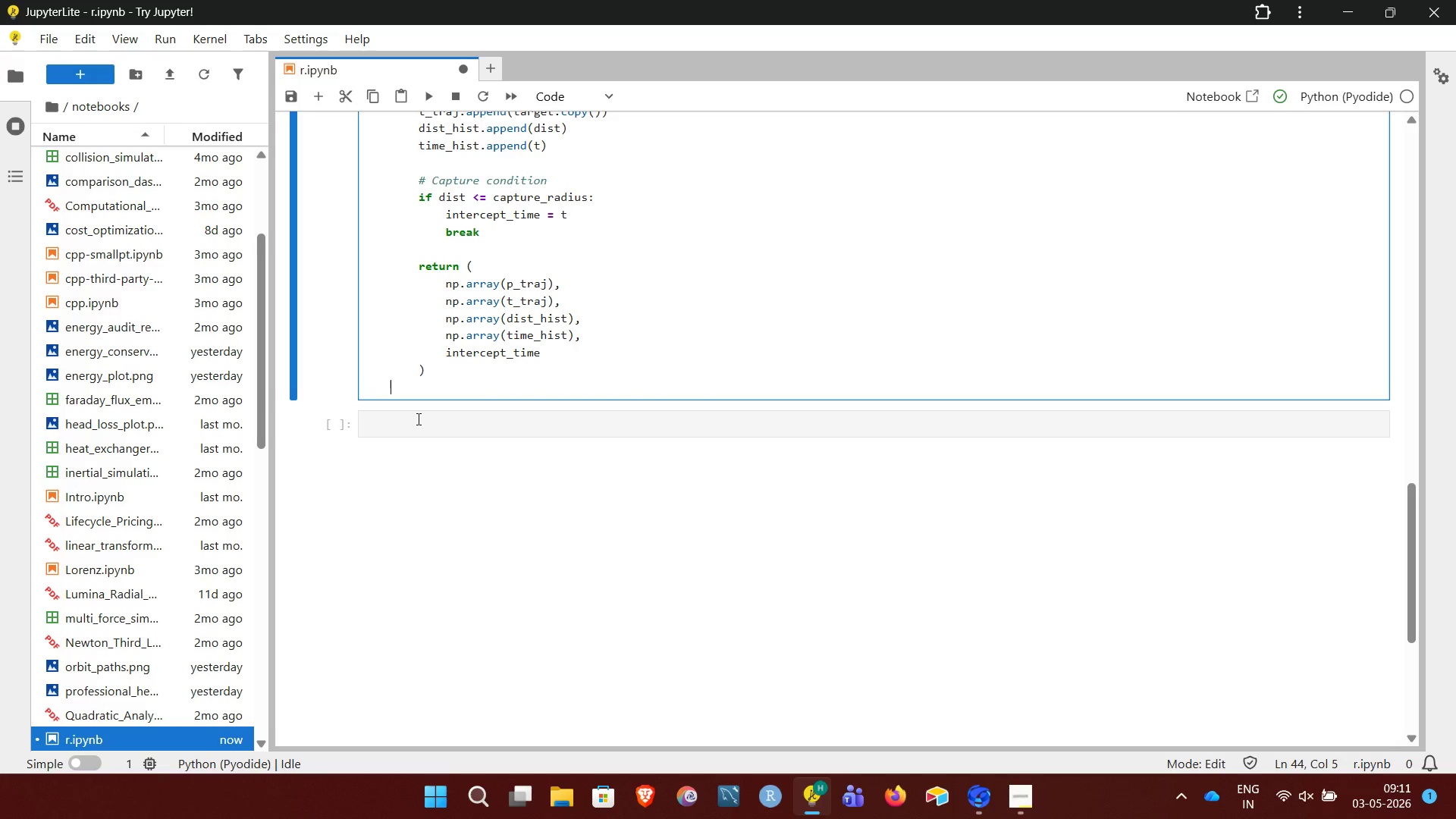 
key(Backspace)
 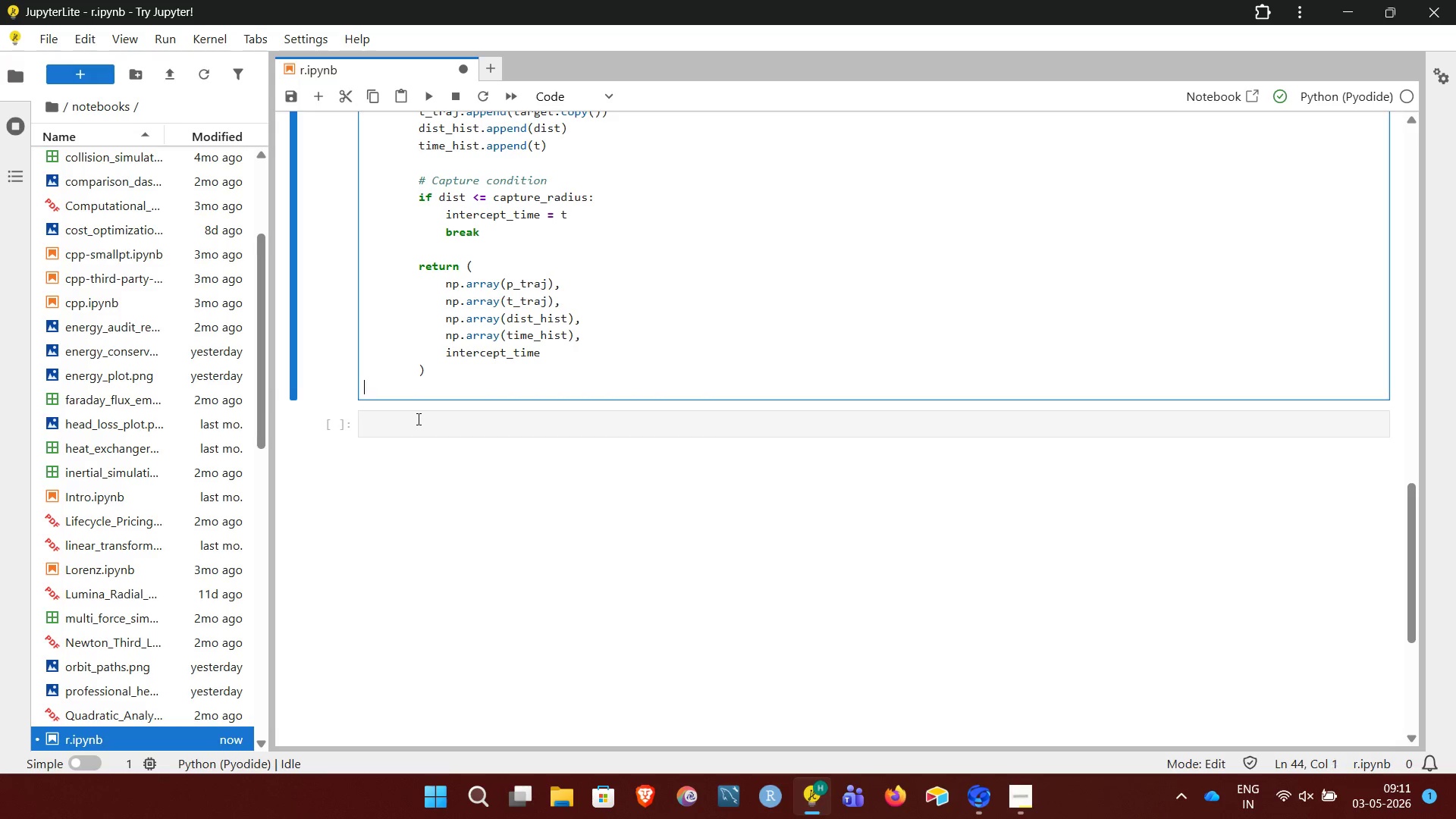 
key(Backspace)
 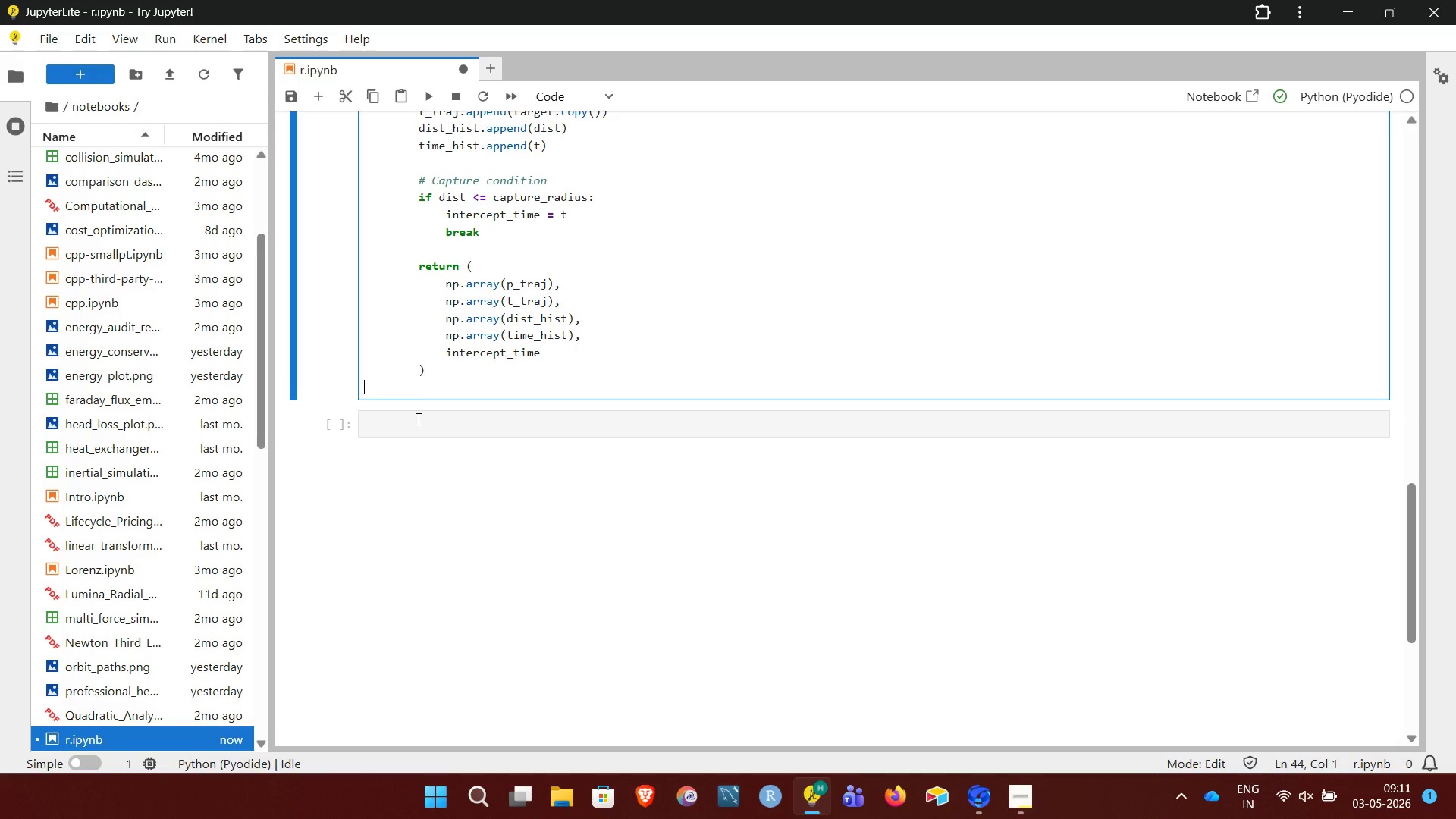 
key(Backspace)
 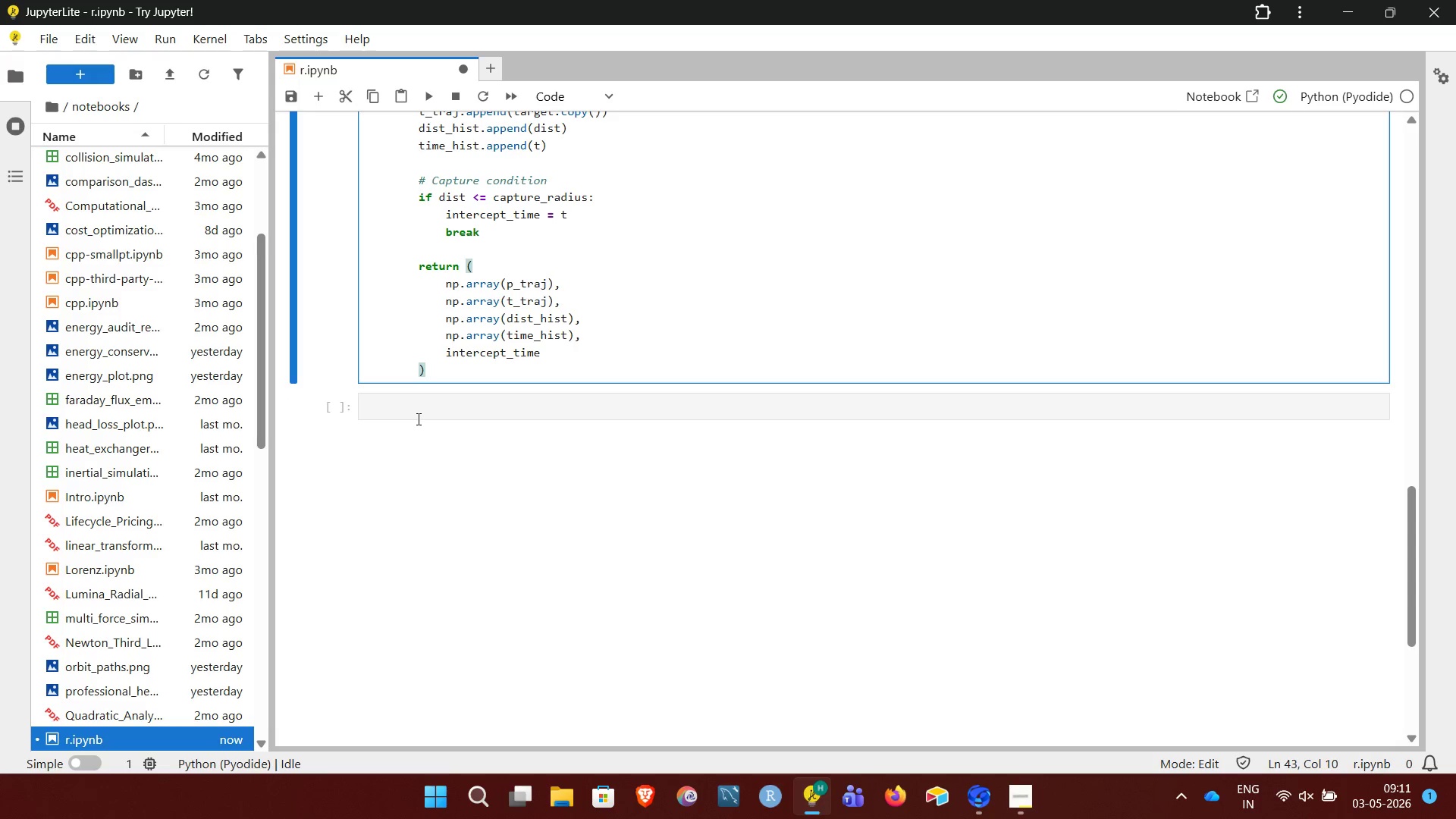 
key(Shift+Enter)
 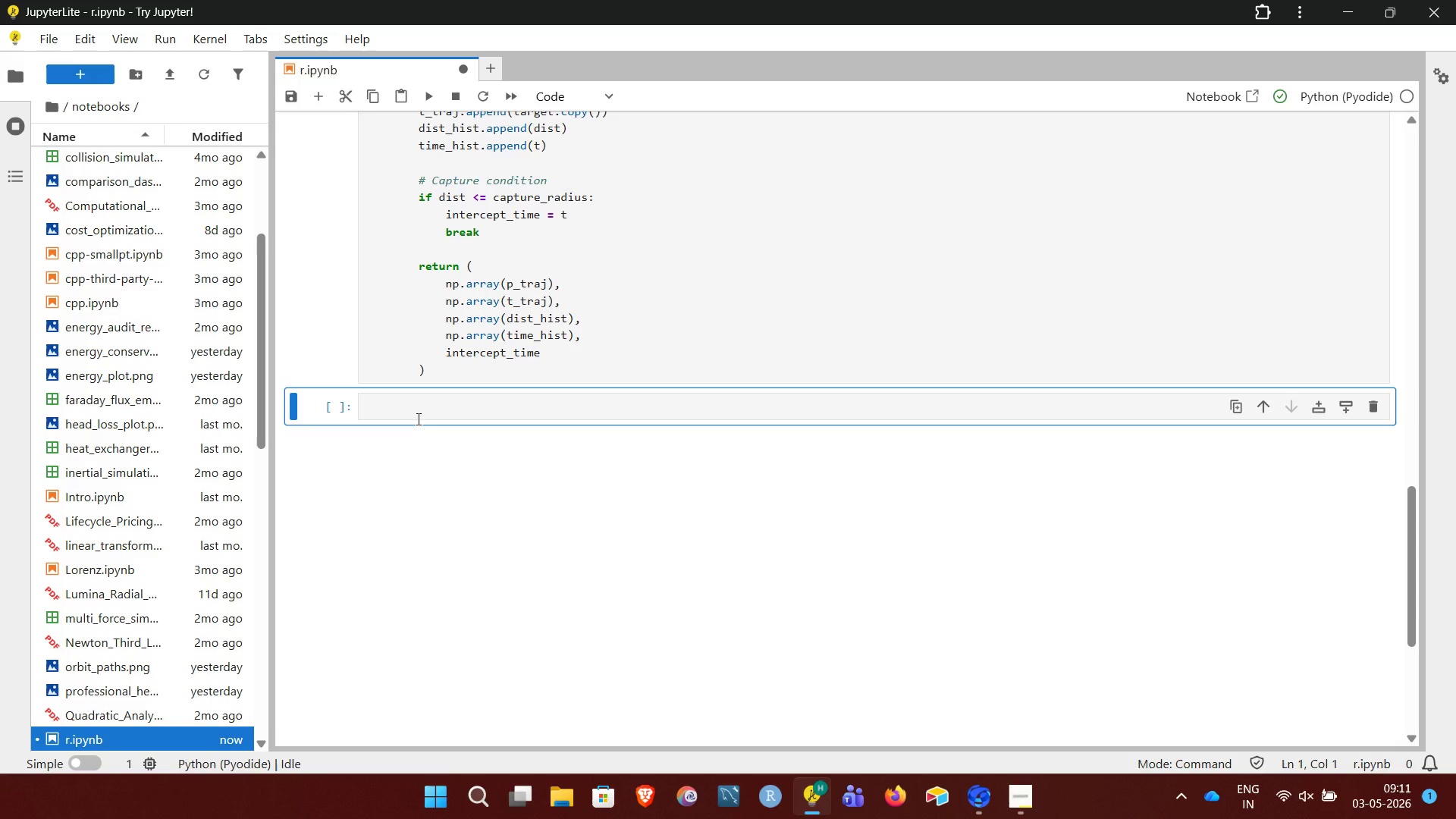 
left_click([417, 419])
 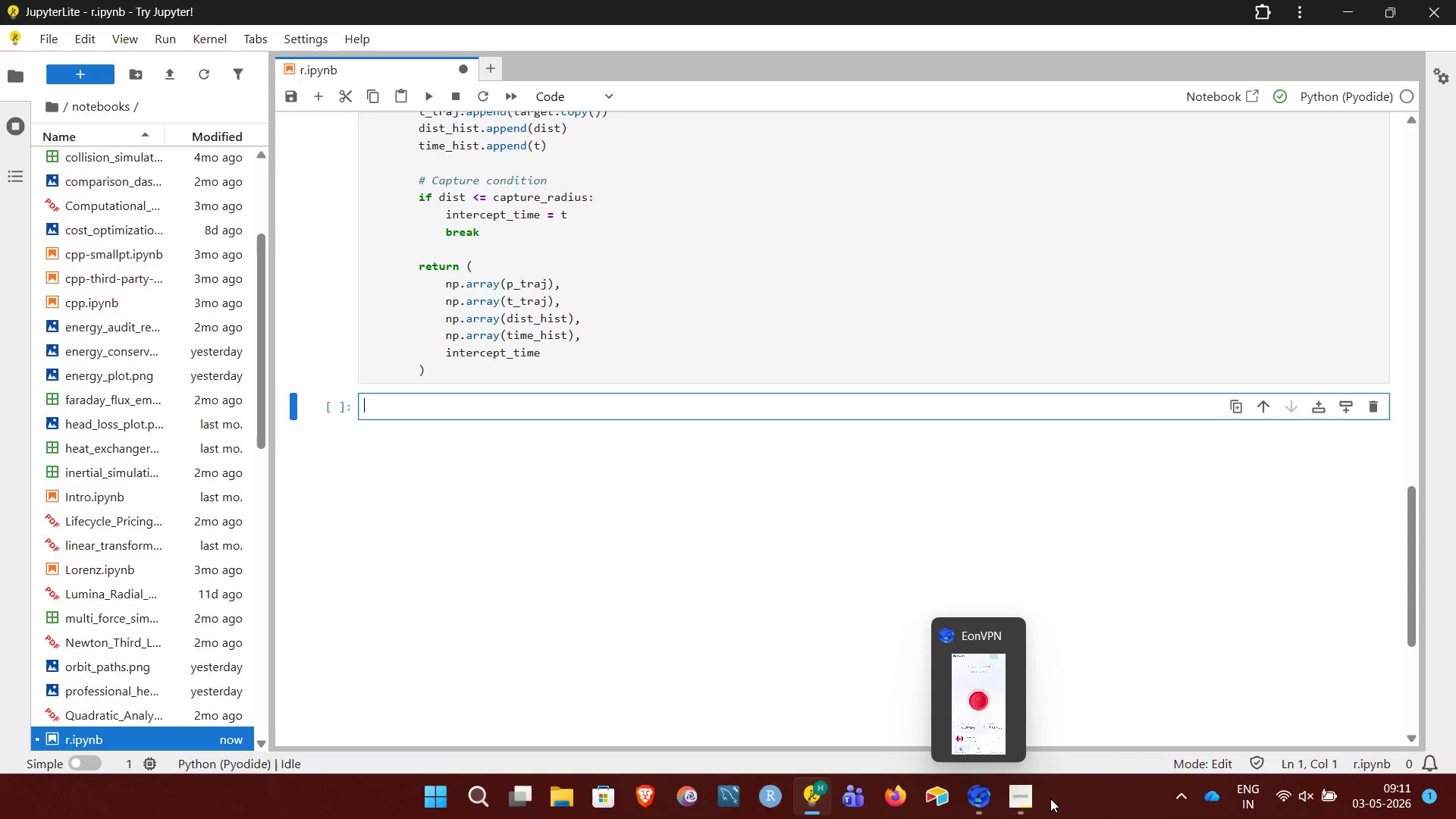 
left_click([1020, 806])